 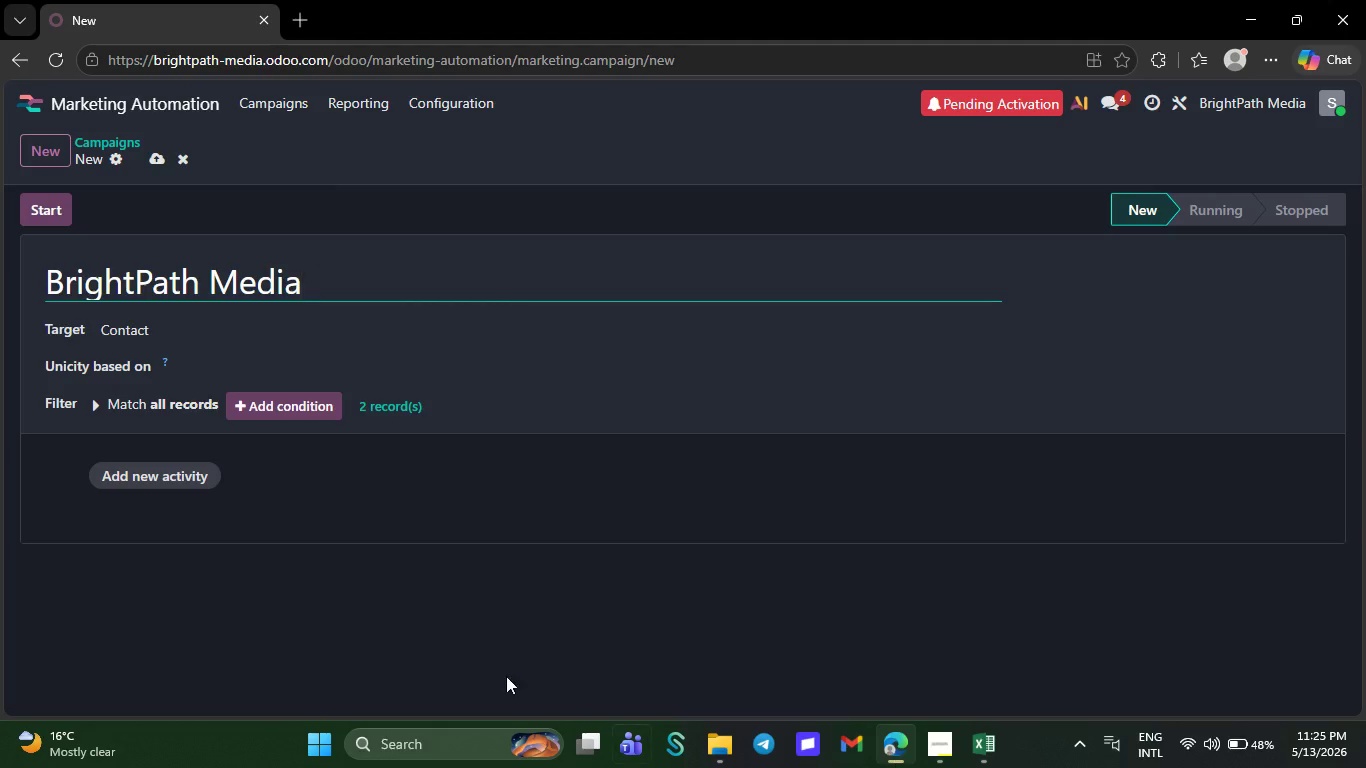 
left_click_drag(start_coordinate=[191, 459], to_coordinate=[179, 483])
 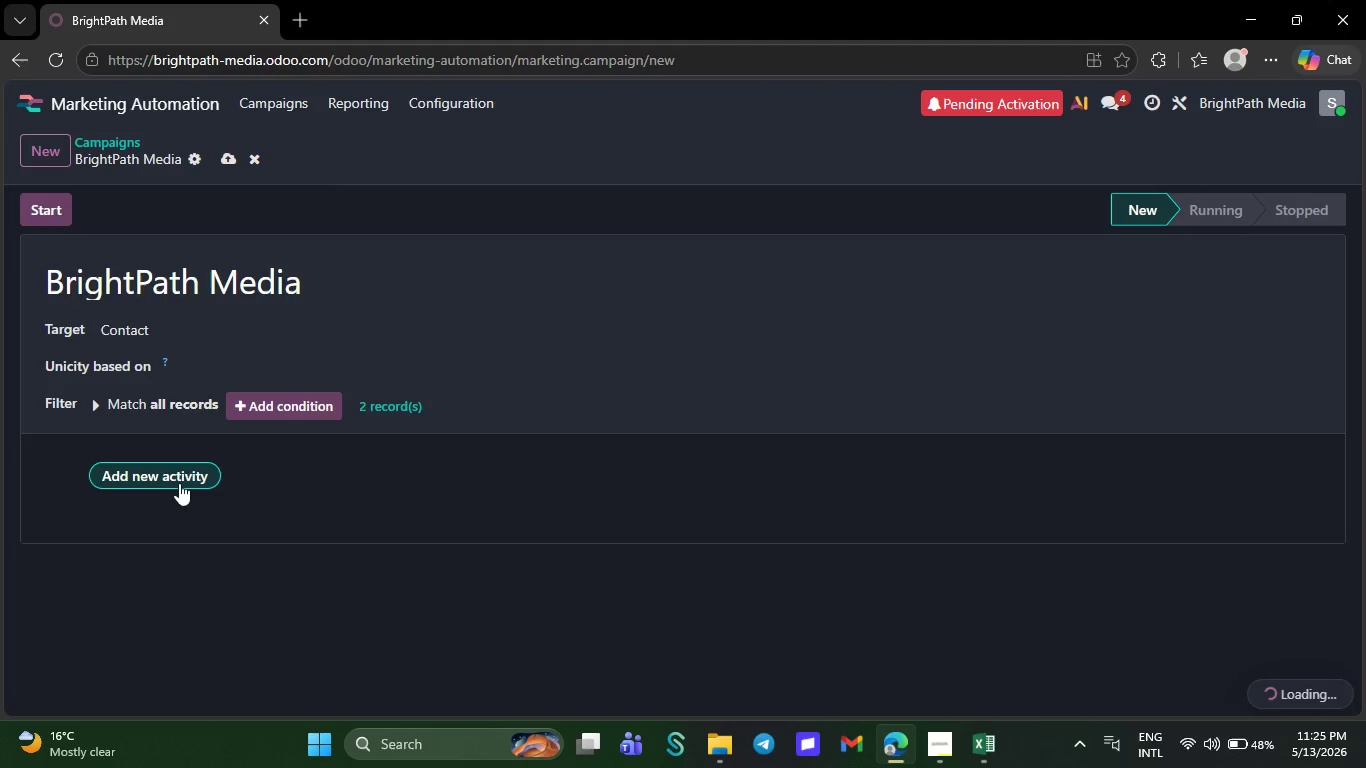 
left_click([179, 483])
 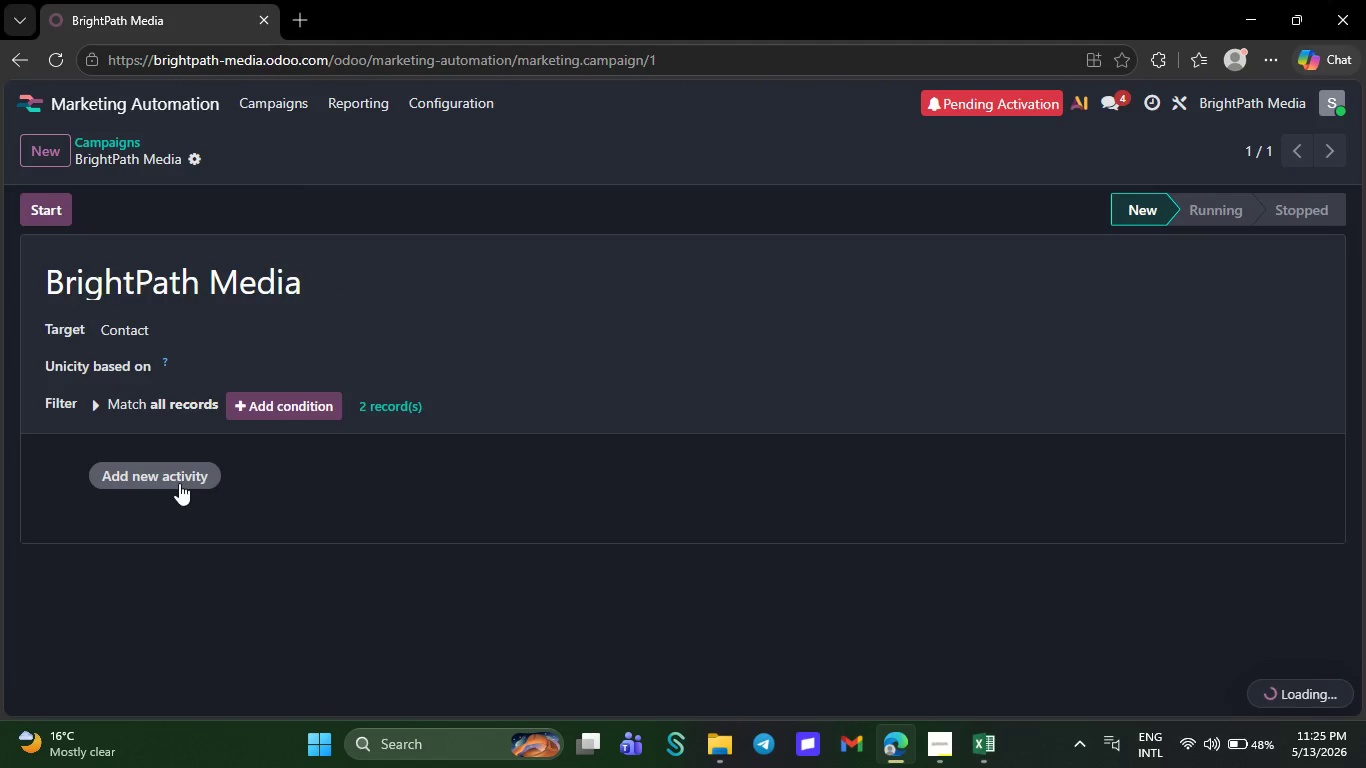 
type(Email 2)
key(Backspace)
type(1)
 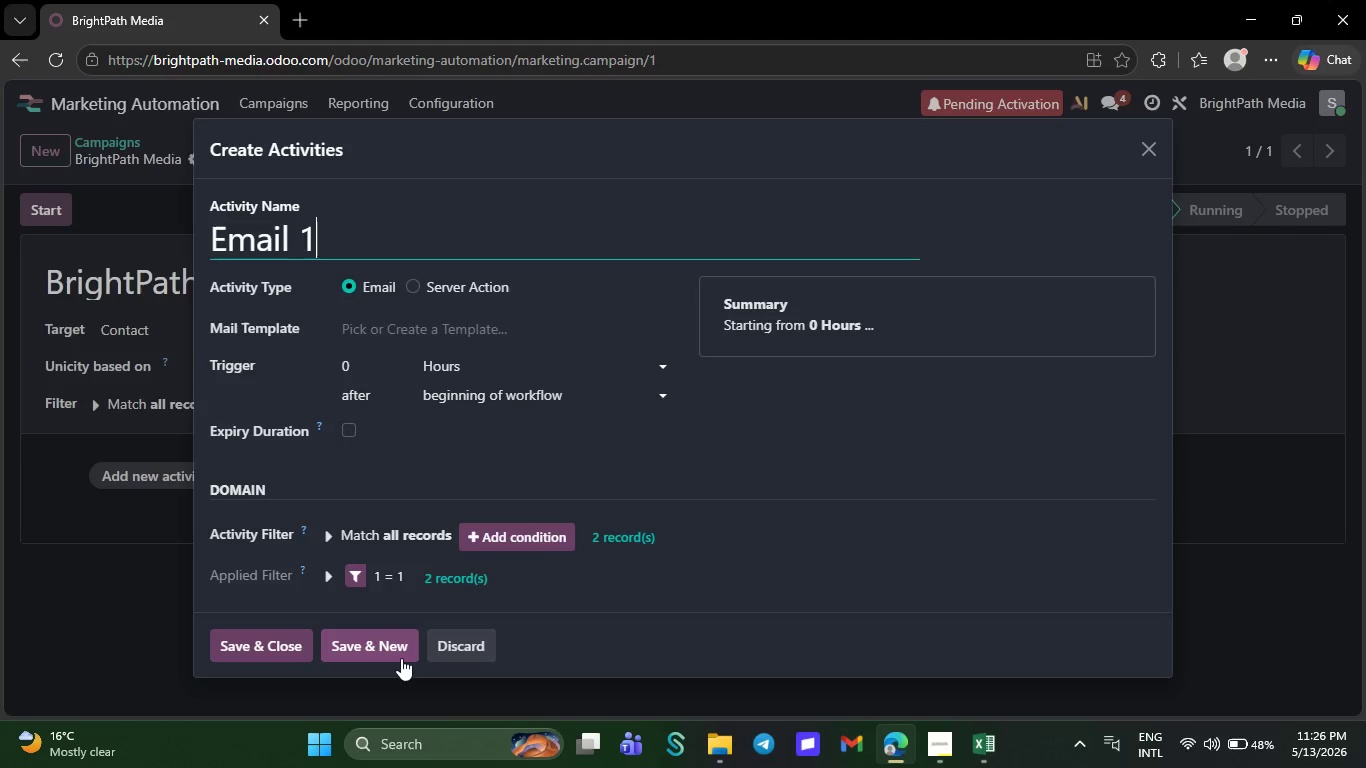 
left_click([388, 647])
 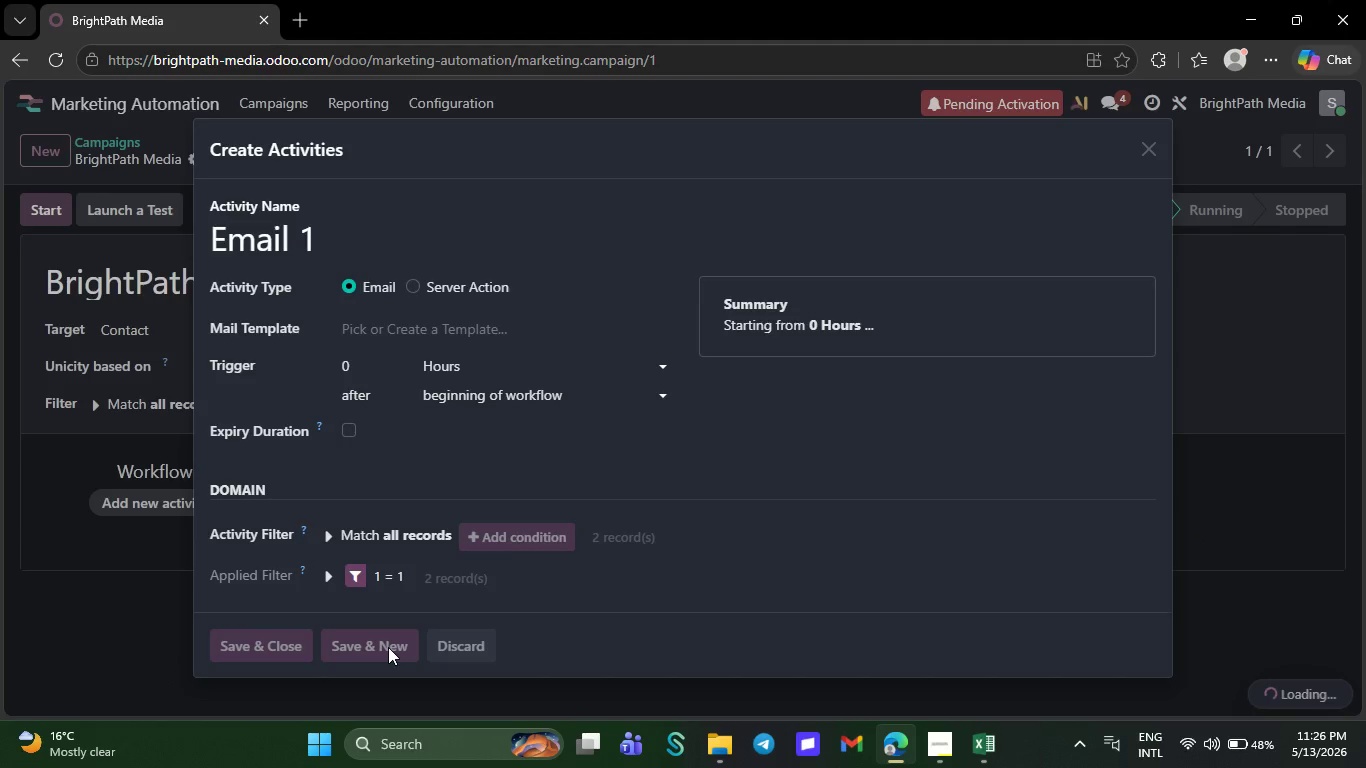 
type(Email 2)
 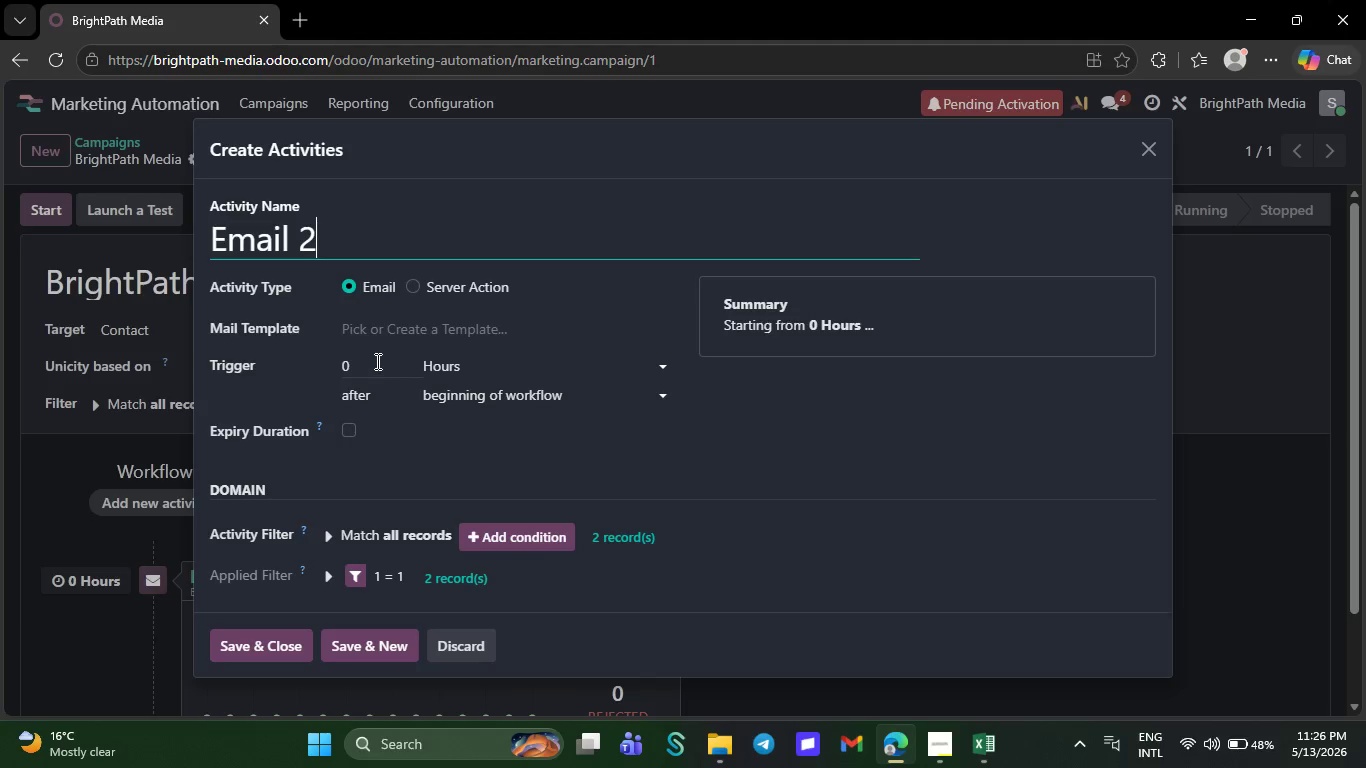 
left_click([379, 361])
 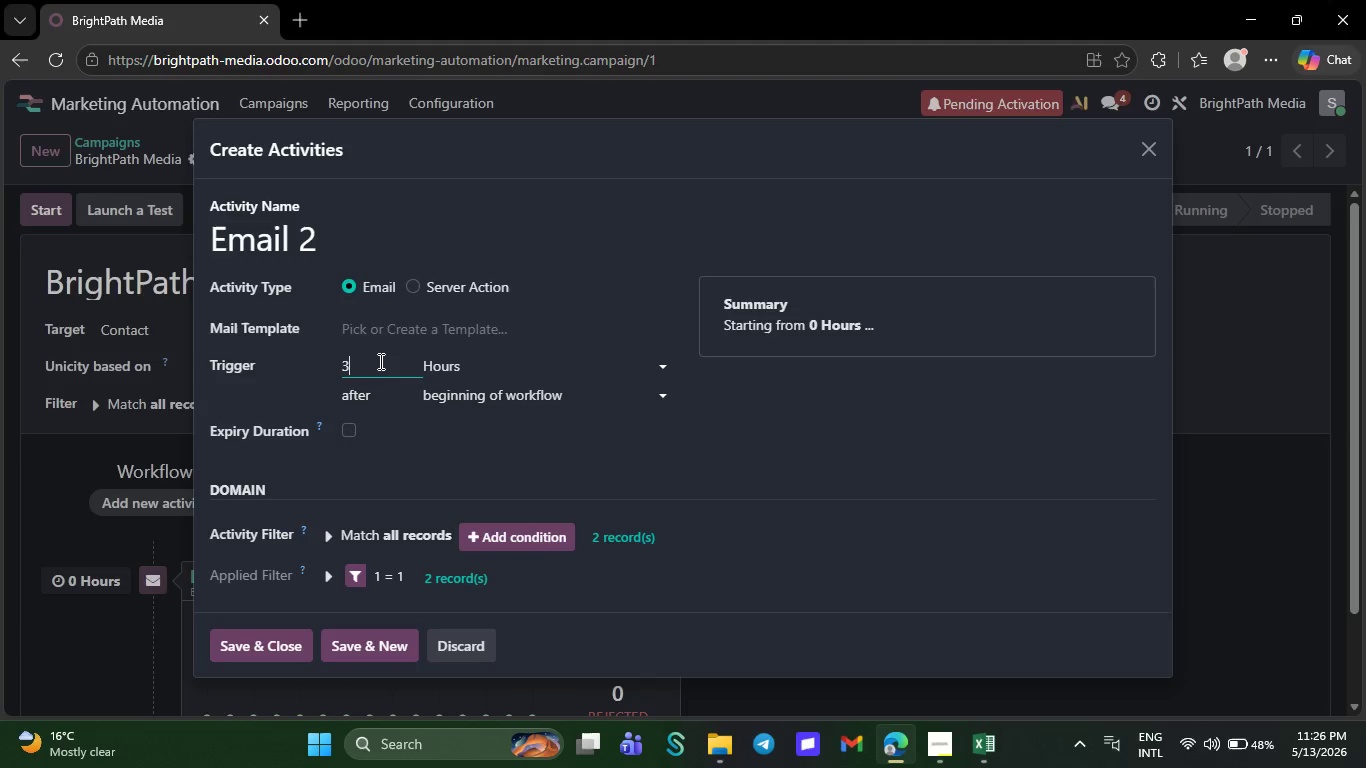 
key(3)
 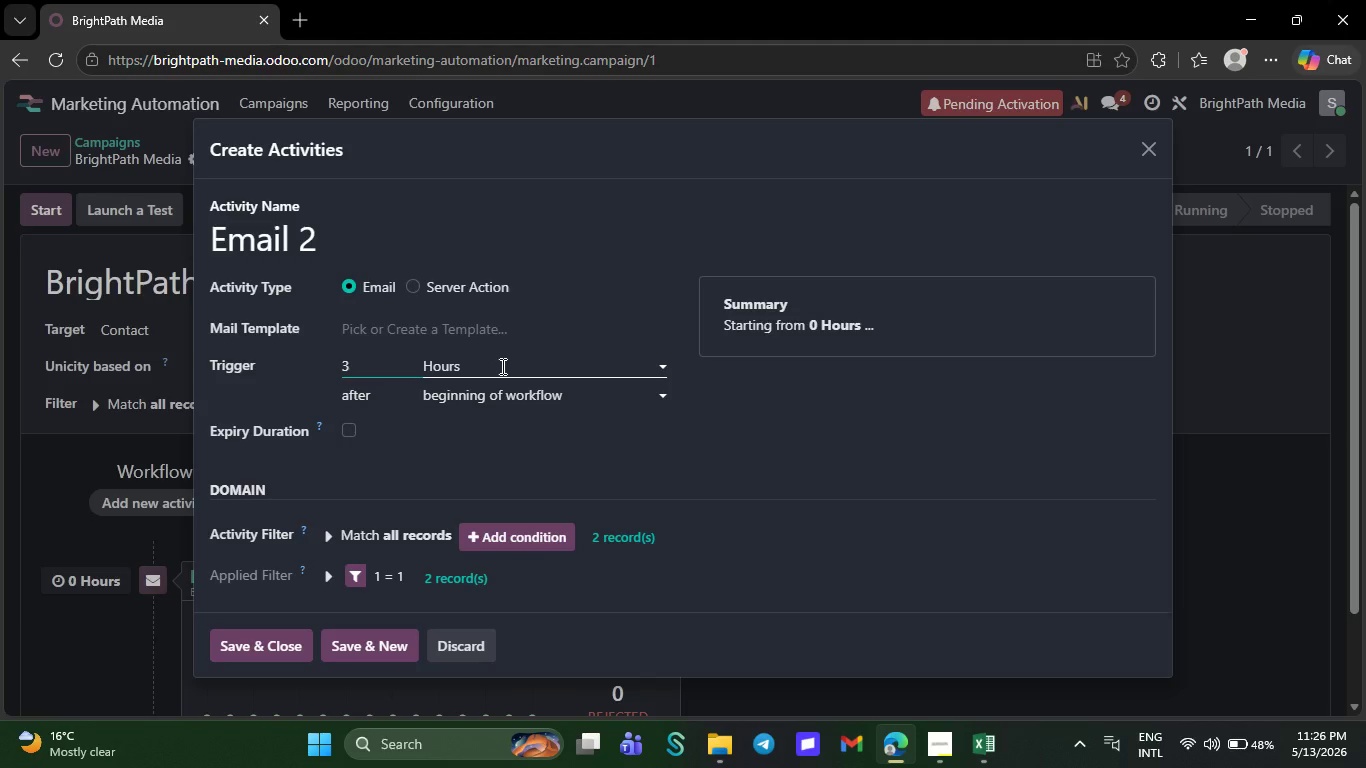 
left_click([501, 366])
 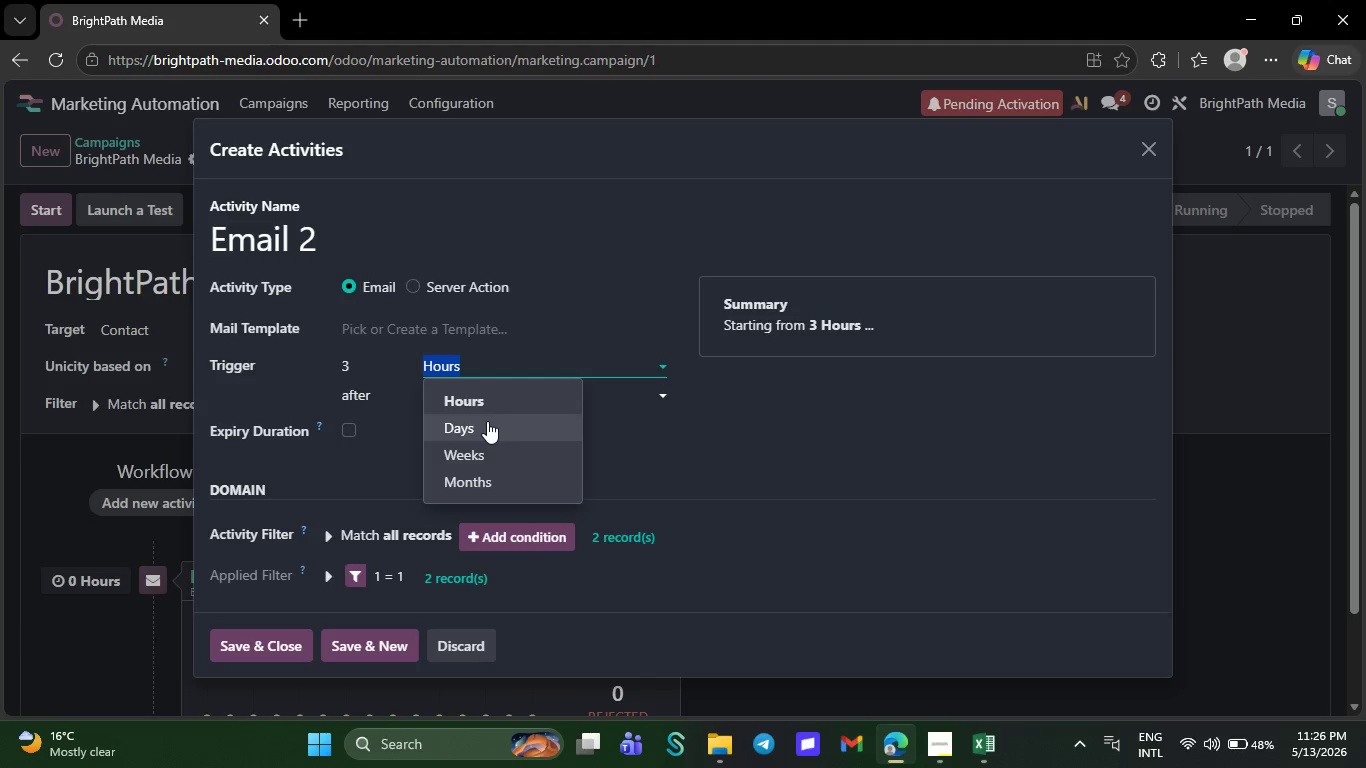 
left_click([487, 421])
 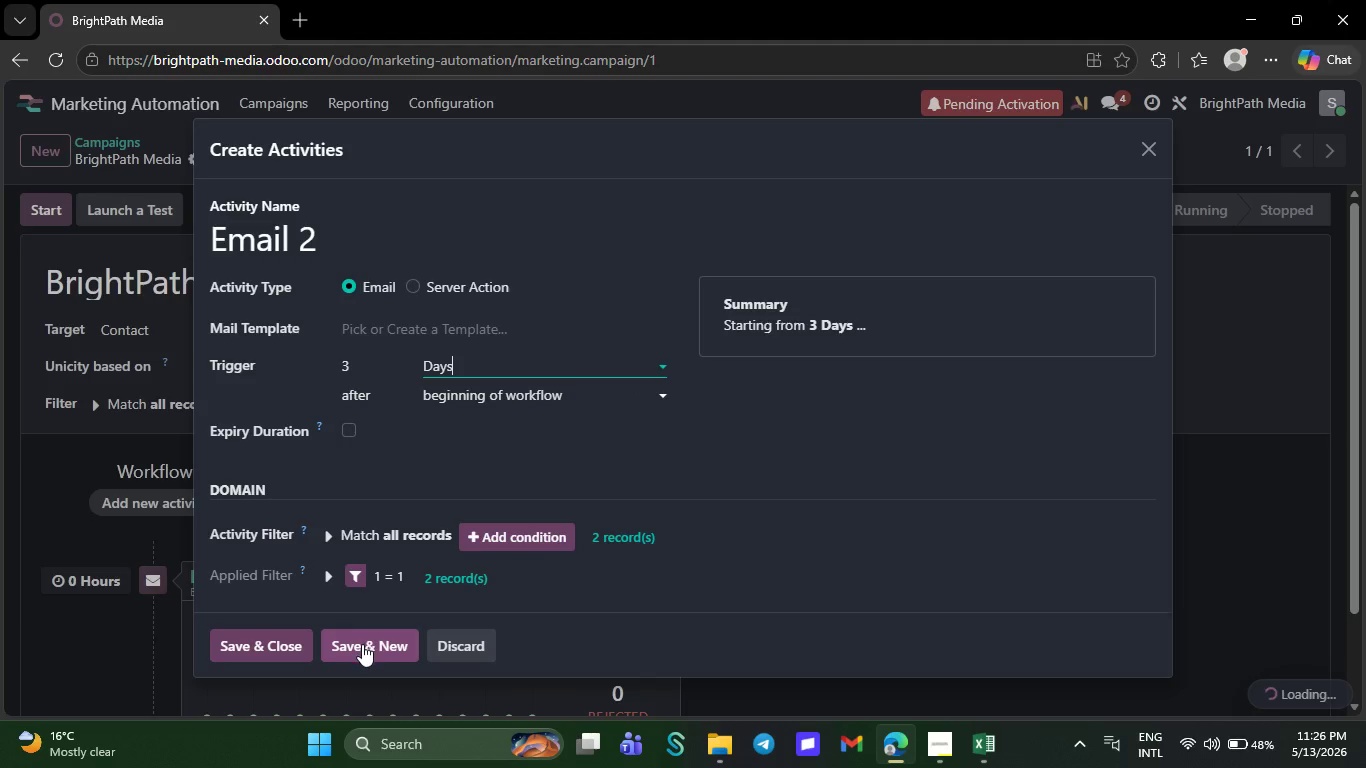 
left_click([362, 644])
 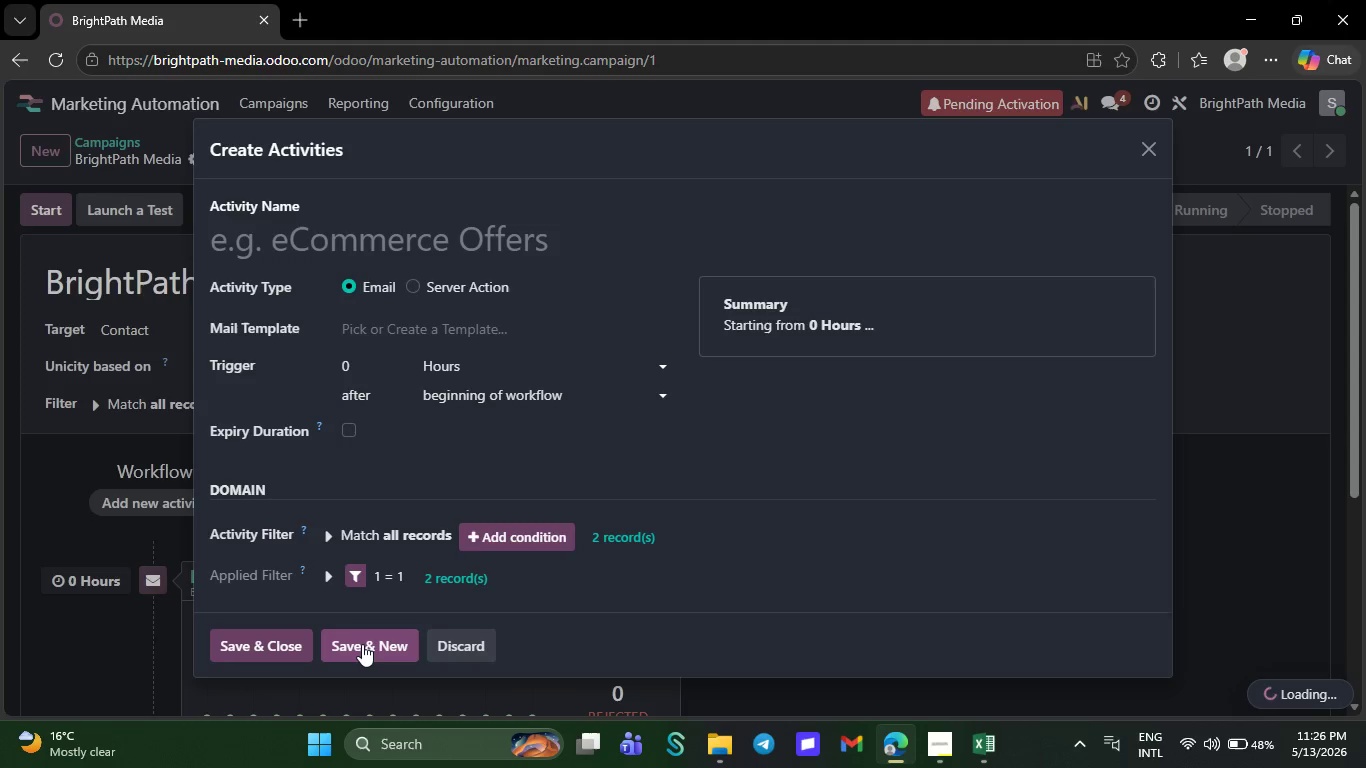 
key(CapsLock)
 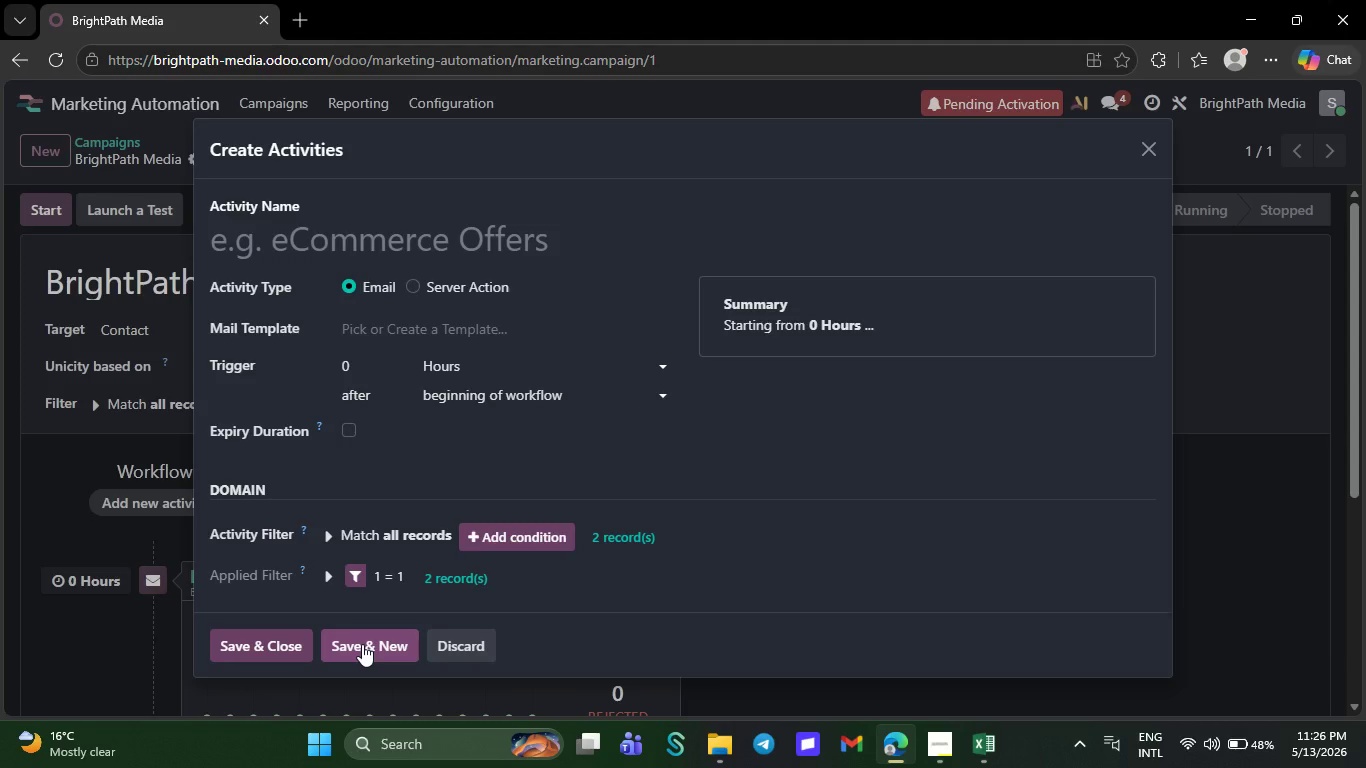 
key(E)
 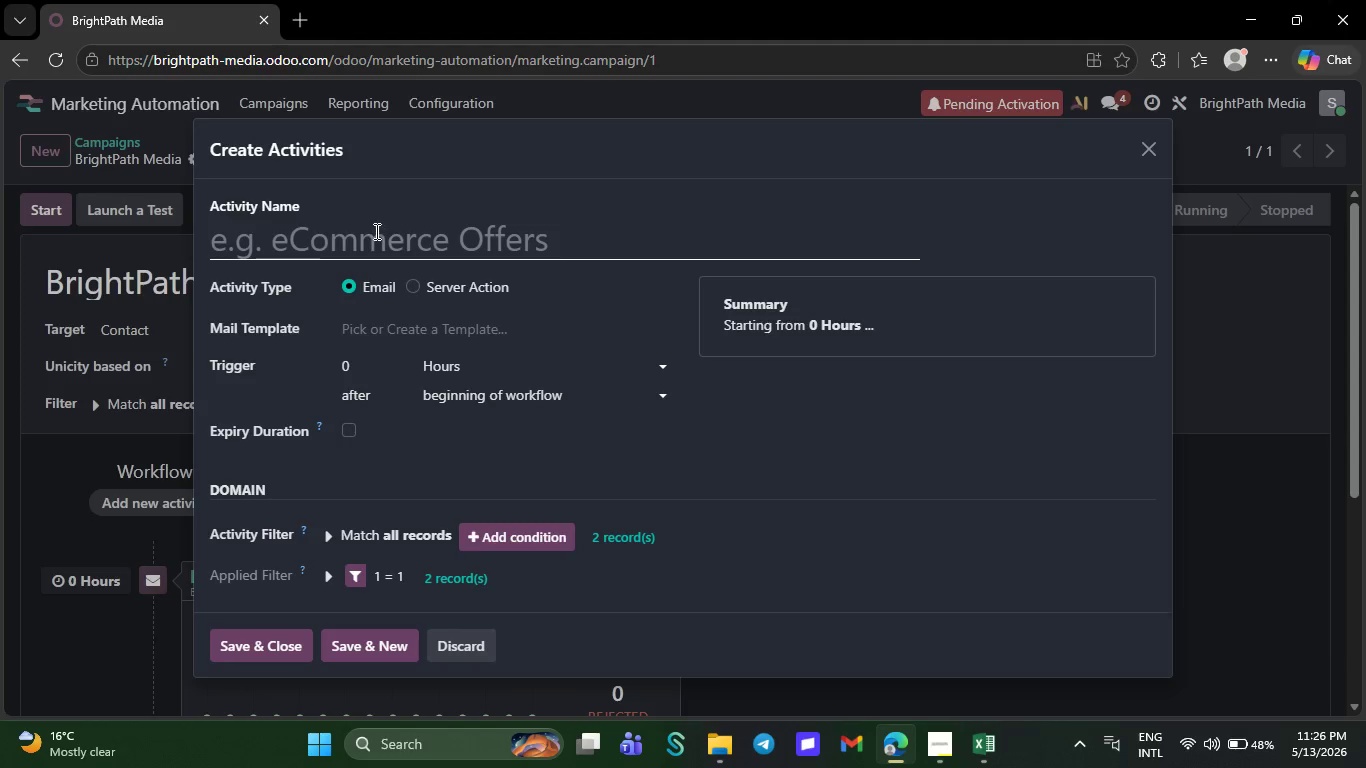 
left_click([375, 231])